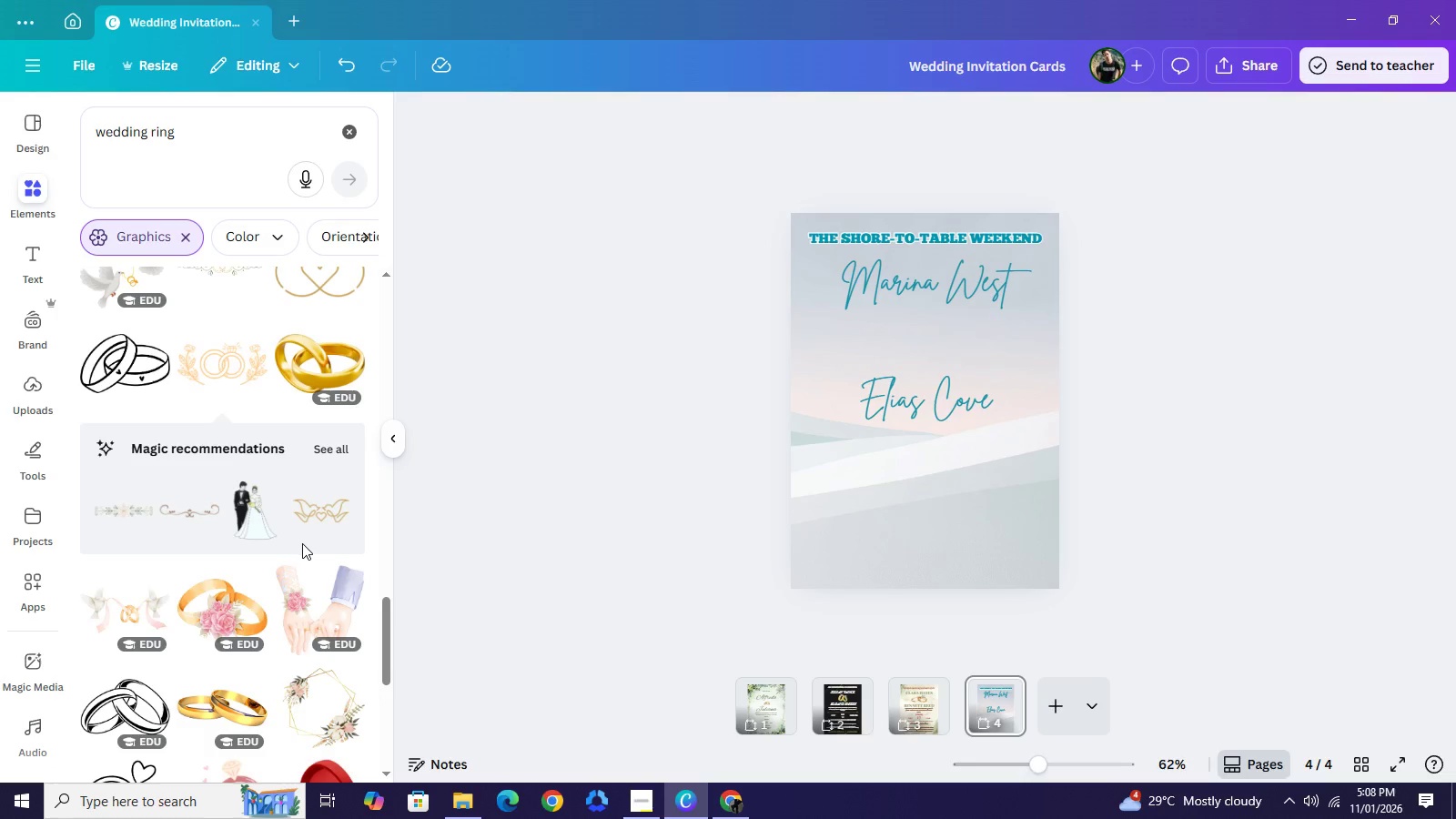 
scroll: coordinate [162, 568], scroll_direction: down, amount: 7.0
 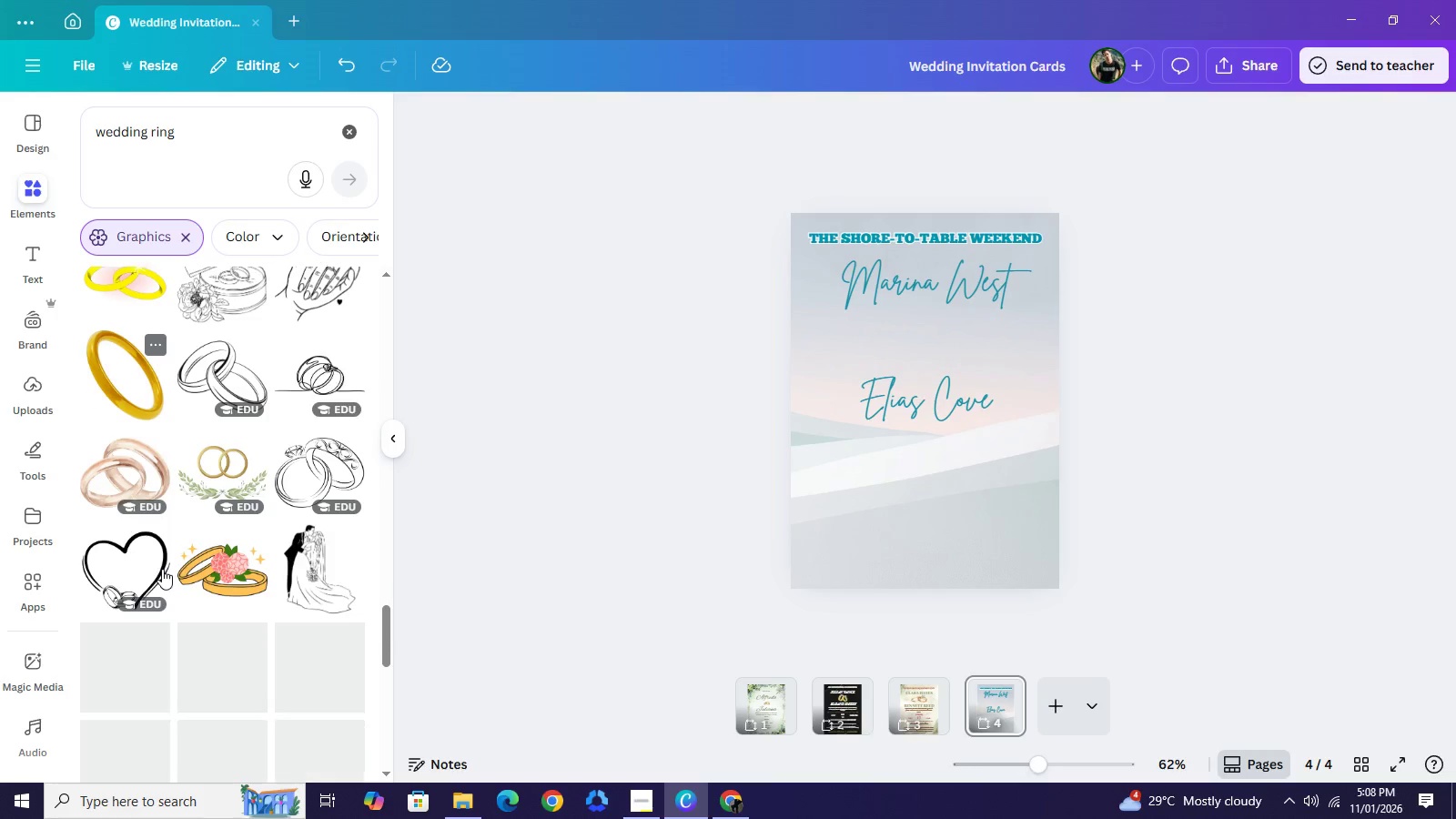 
scroll: coordinate [181, 565], scroll_direction: down, amount: 6.0